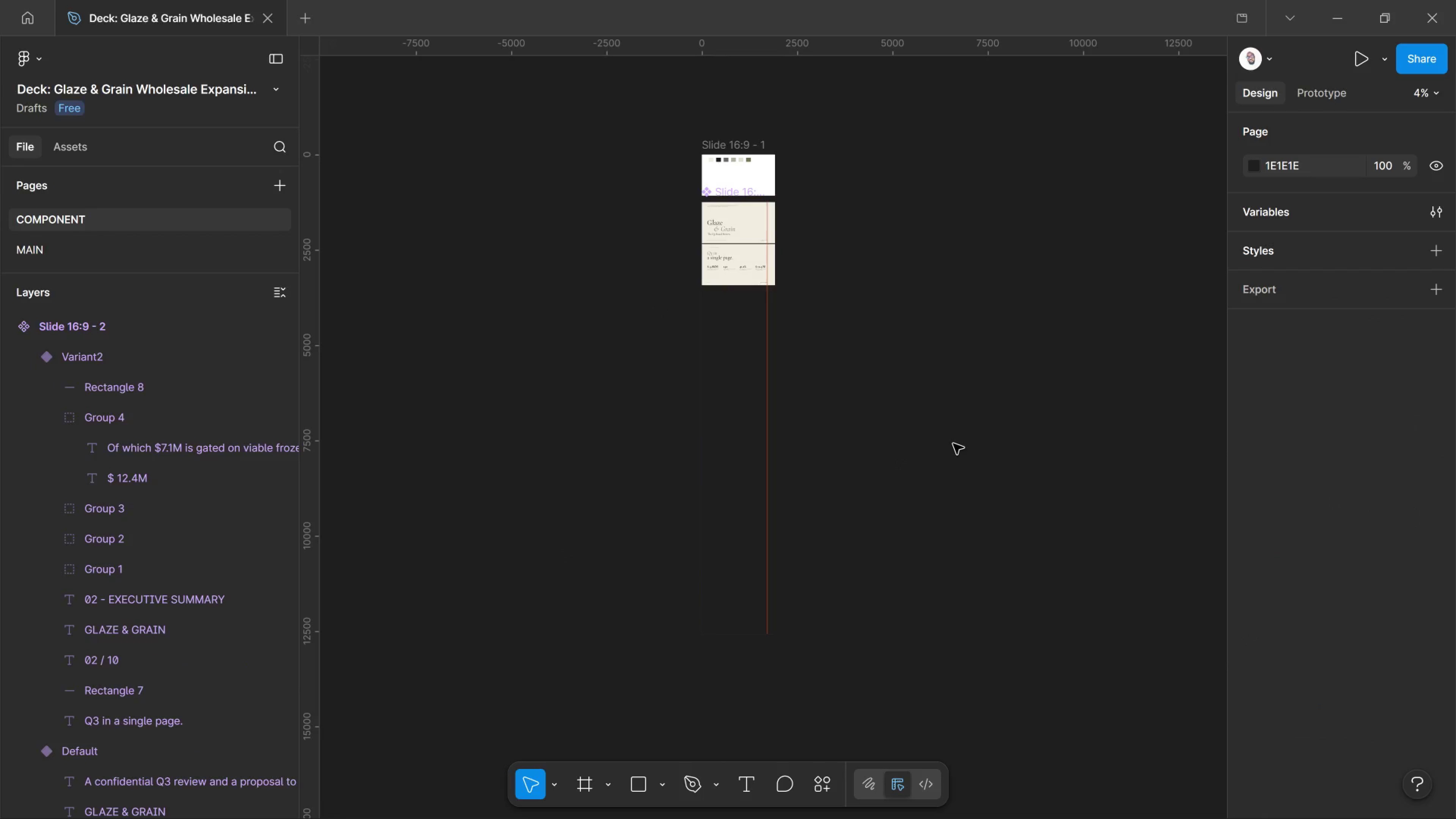 
left_click_drag(start_coordinate=[805, 309], to_coordinate=[673, 246])
 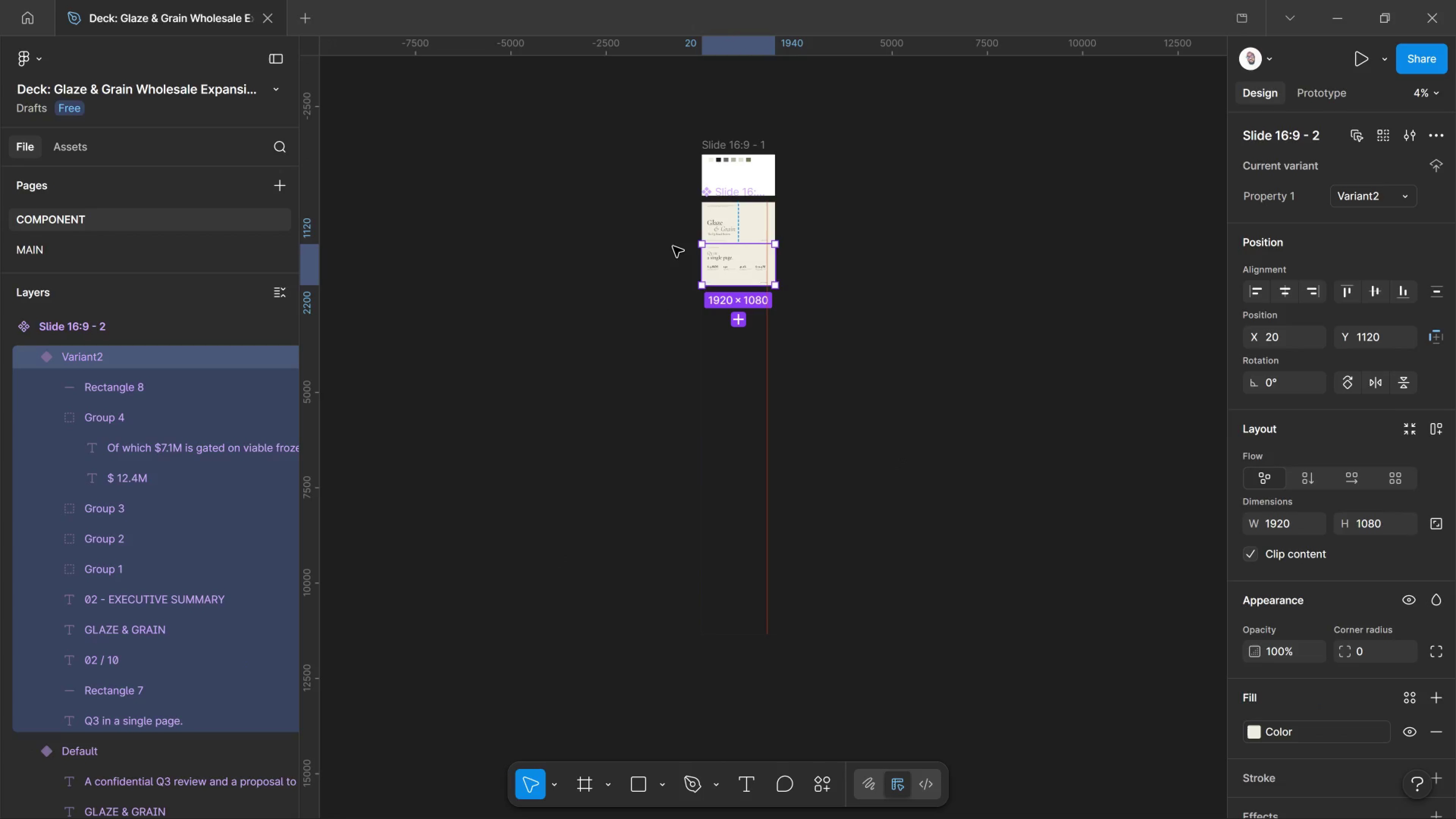 
key(Delete)
 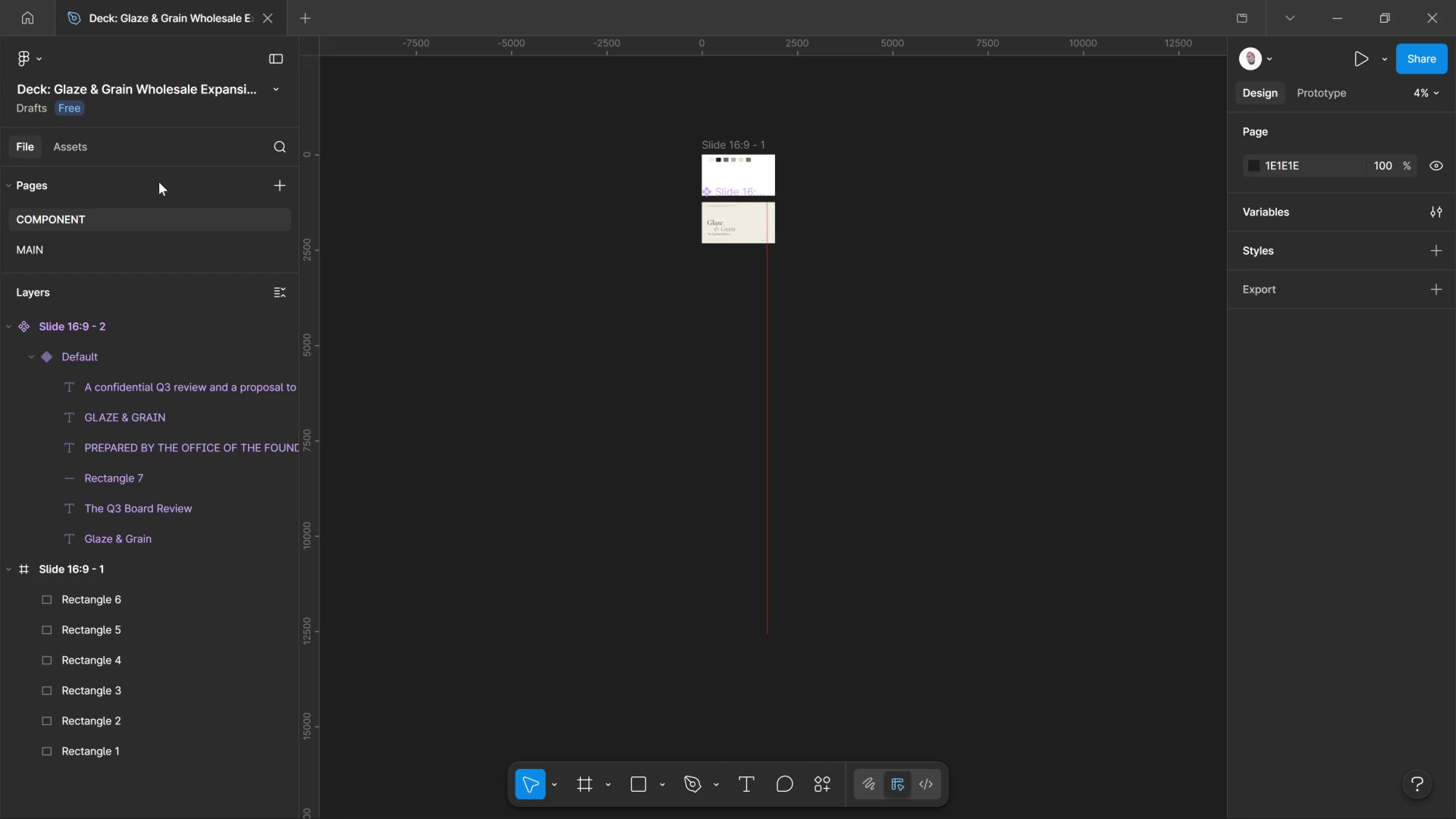 
left_click([78, 258])
 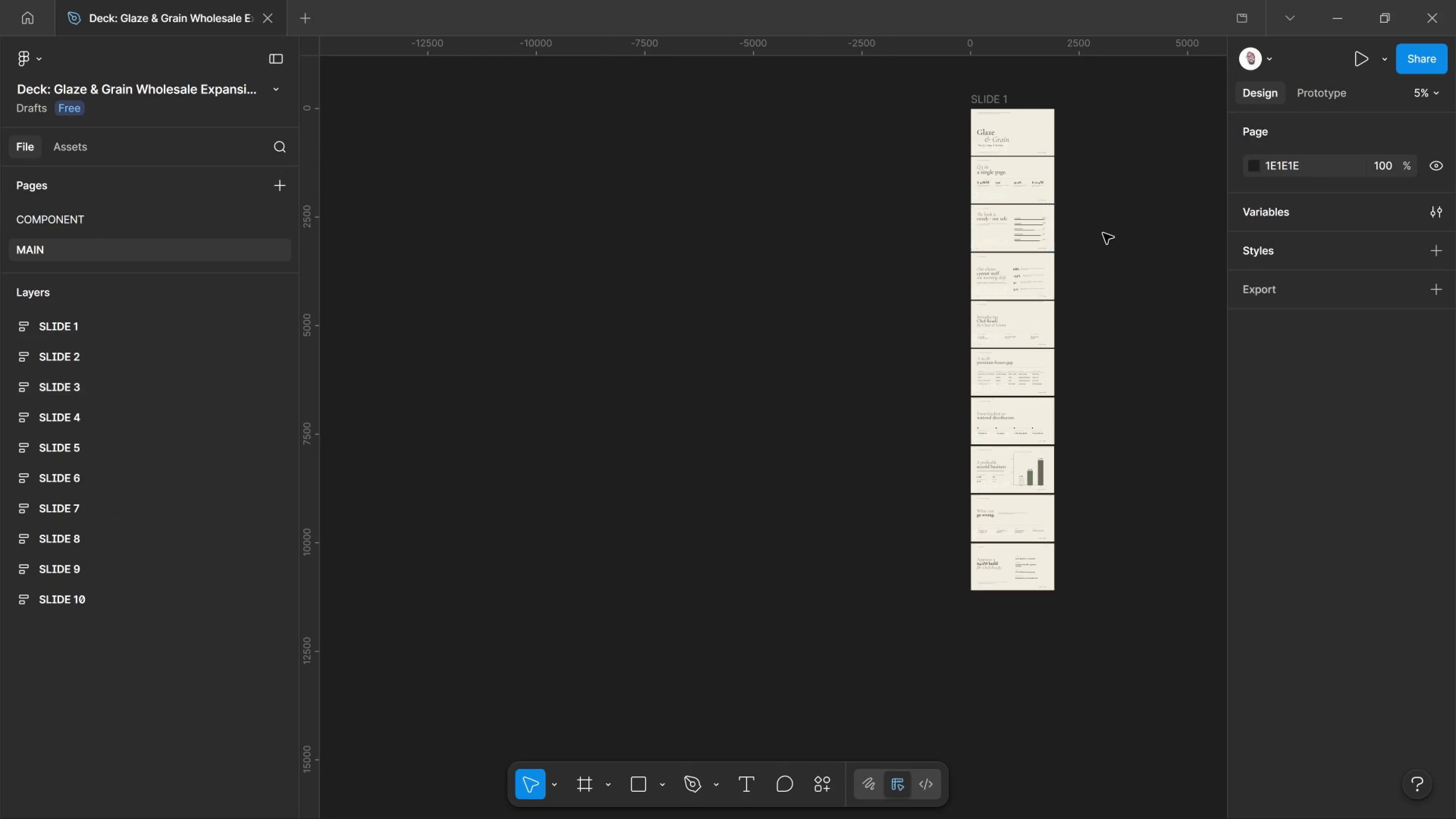 
mouse_move([1018, 299])
 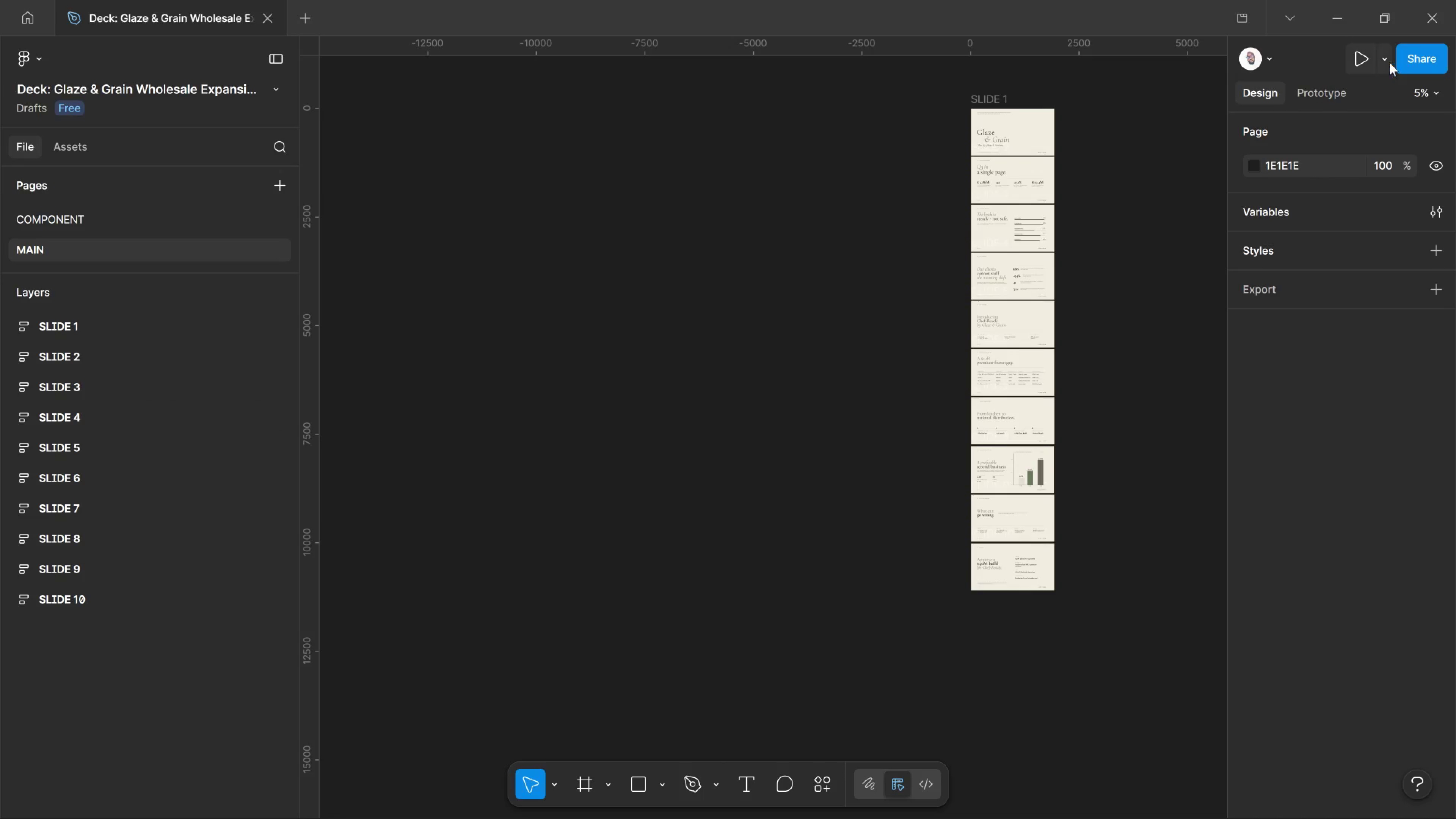 
left_click([1388, 63])
 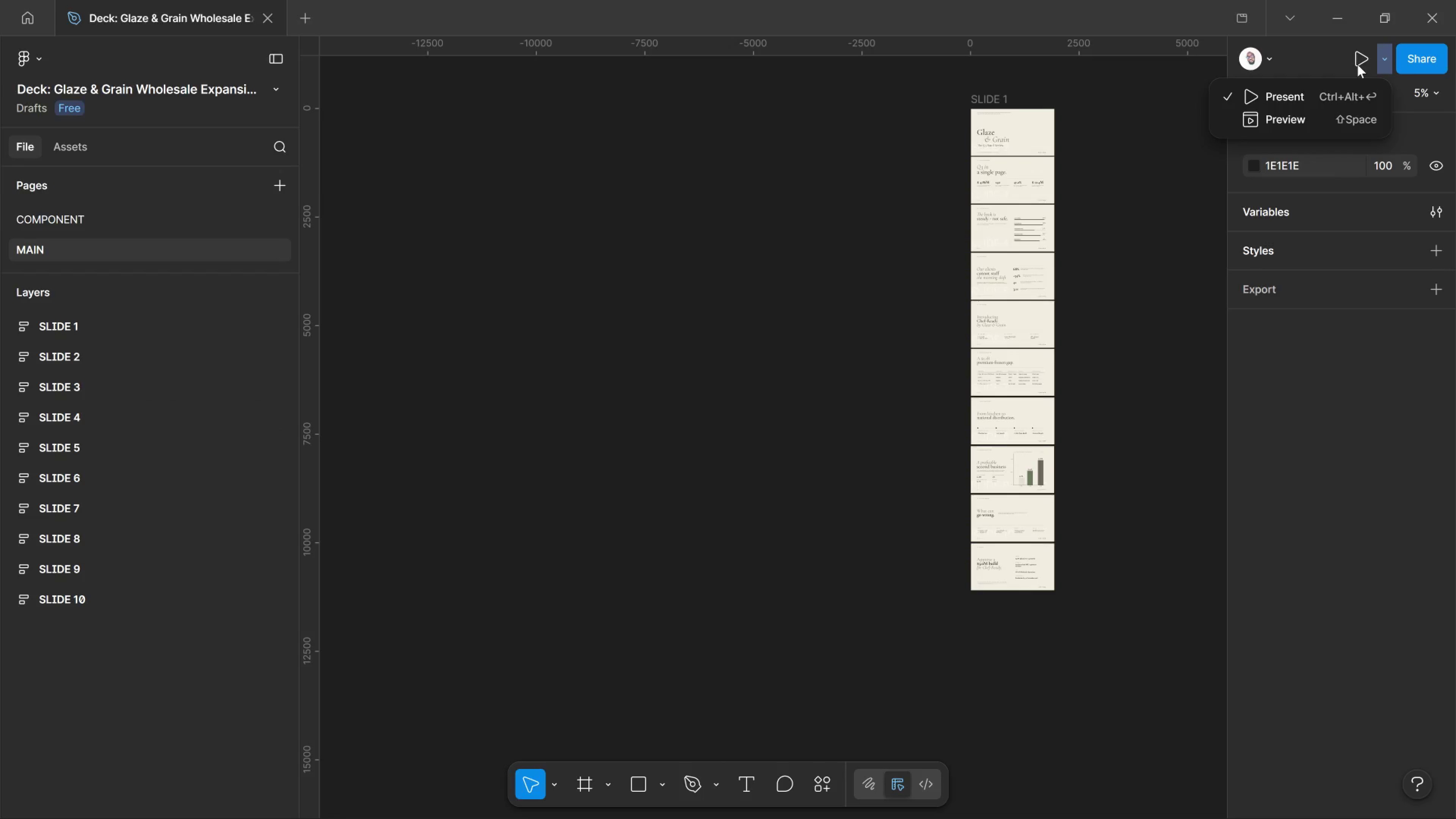 
left_click([1423, 49])
 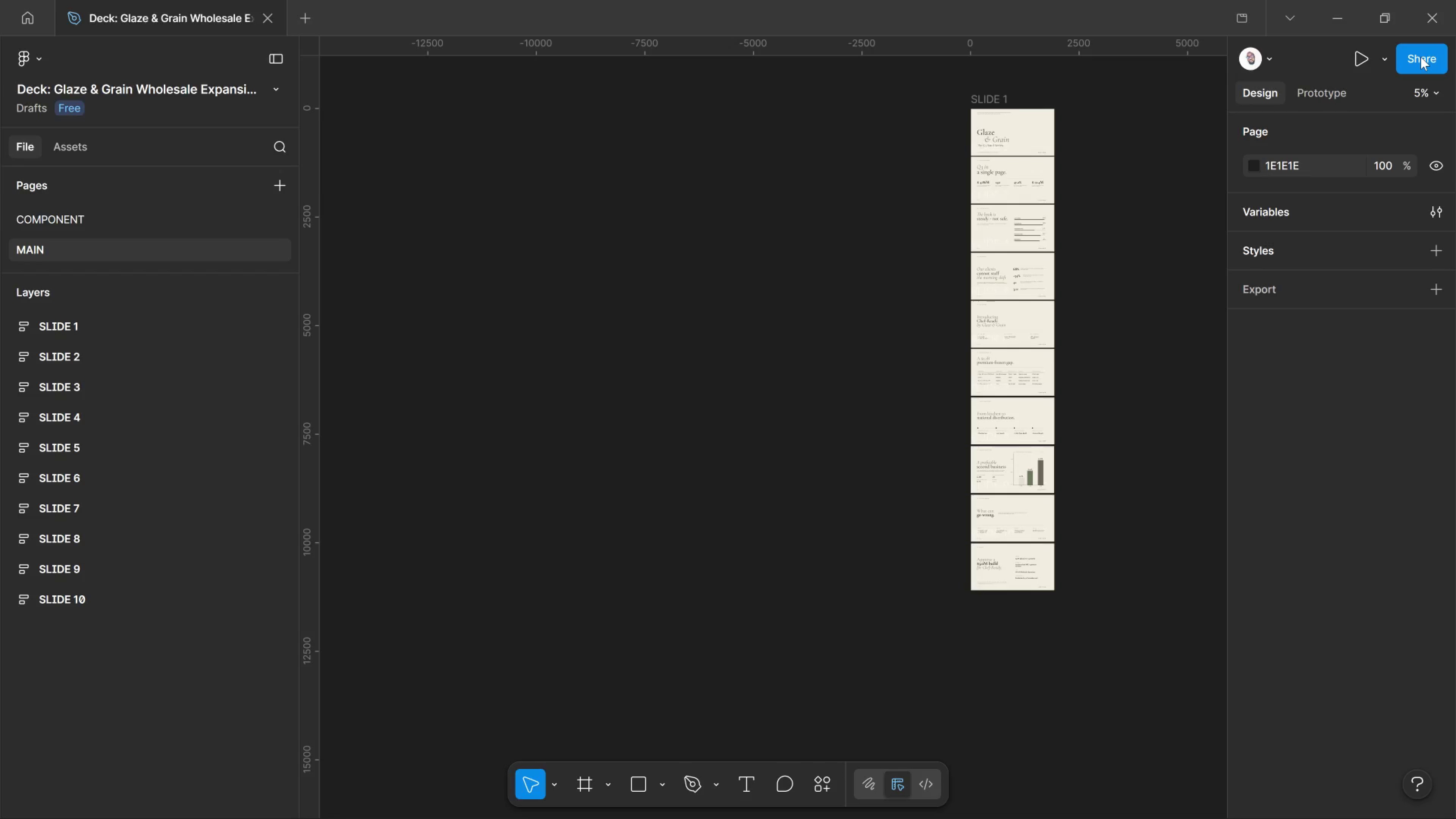 
wait(16.93)
 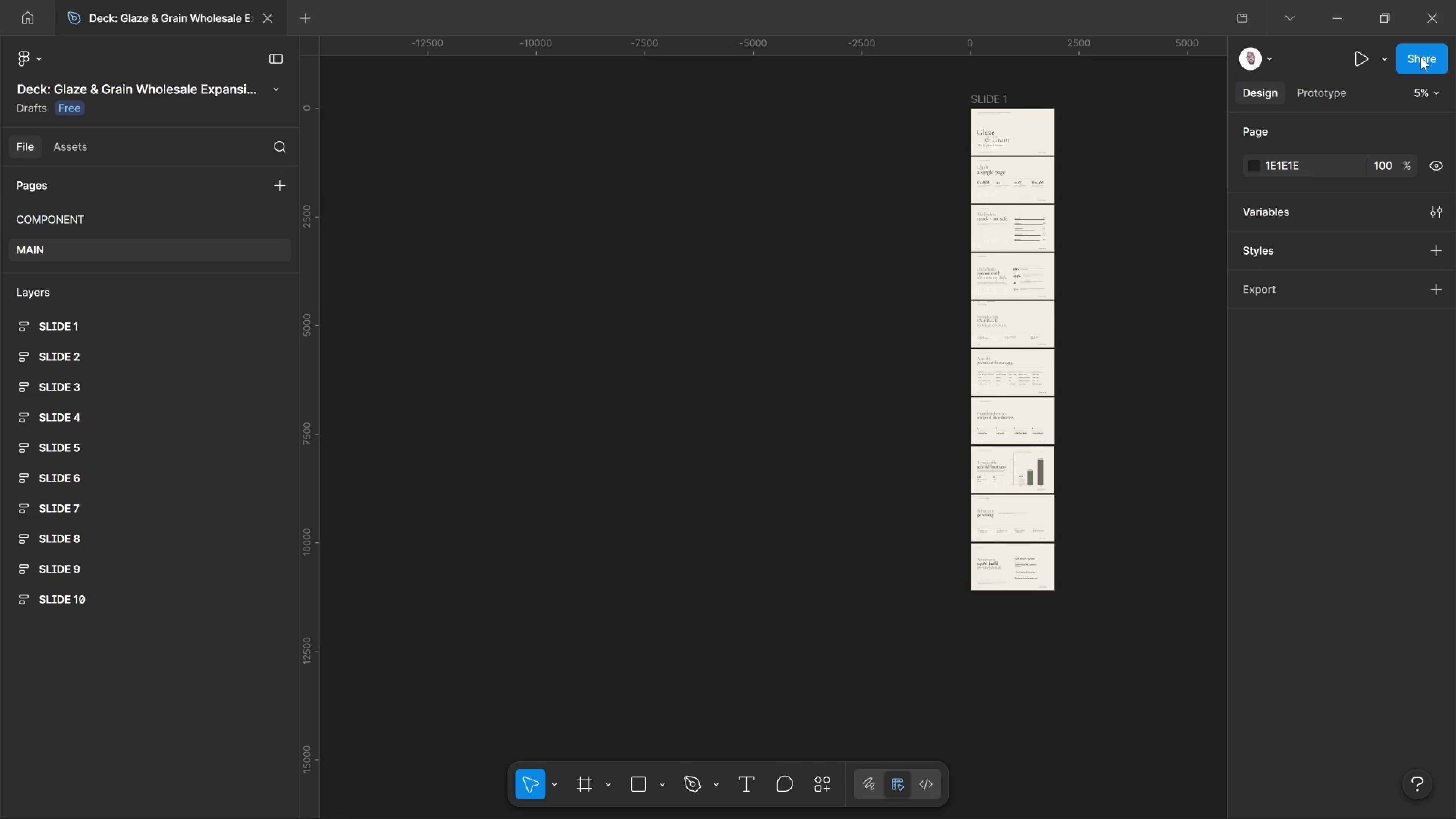 
left_click([1421, 57])
 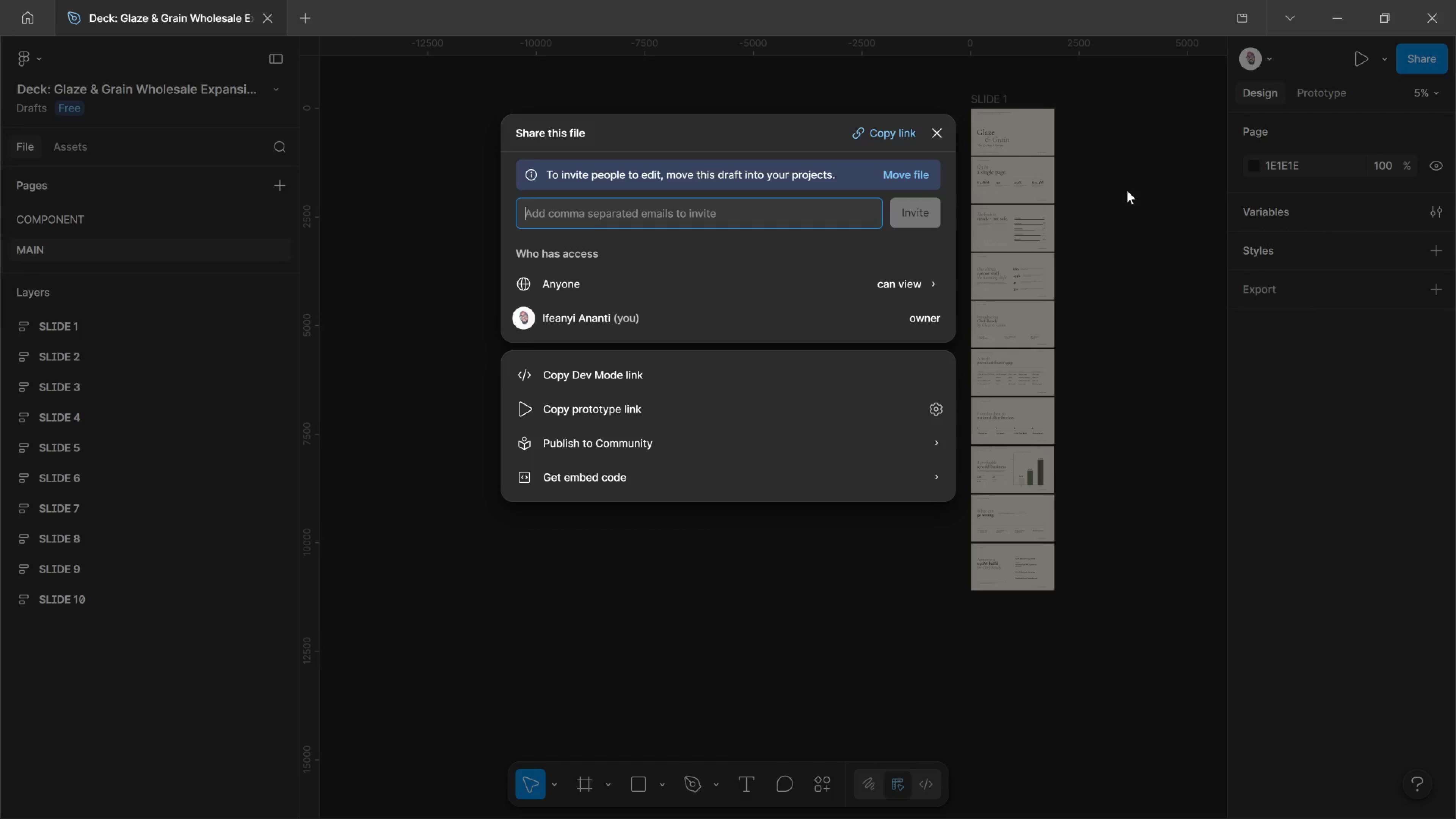 
wait(16.39)
 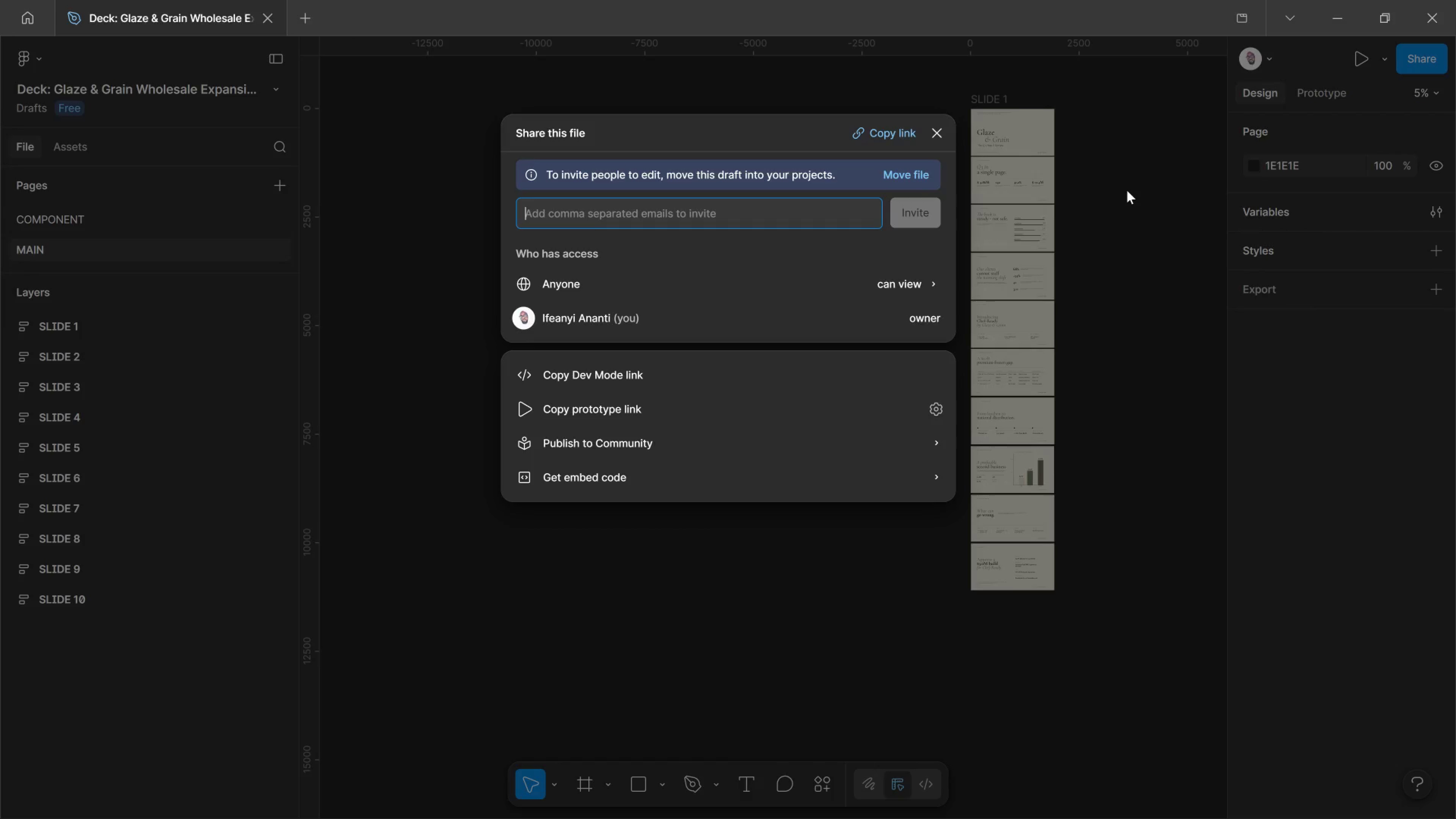 
left_click_drag(start_coordinate=[882, 131], to_coordinate=[891, 131])
 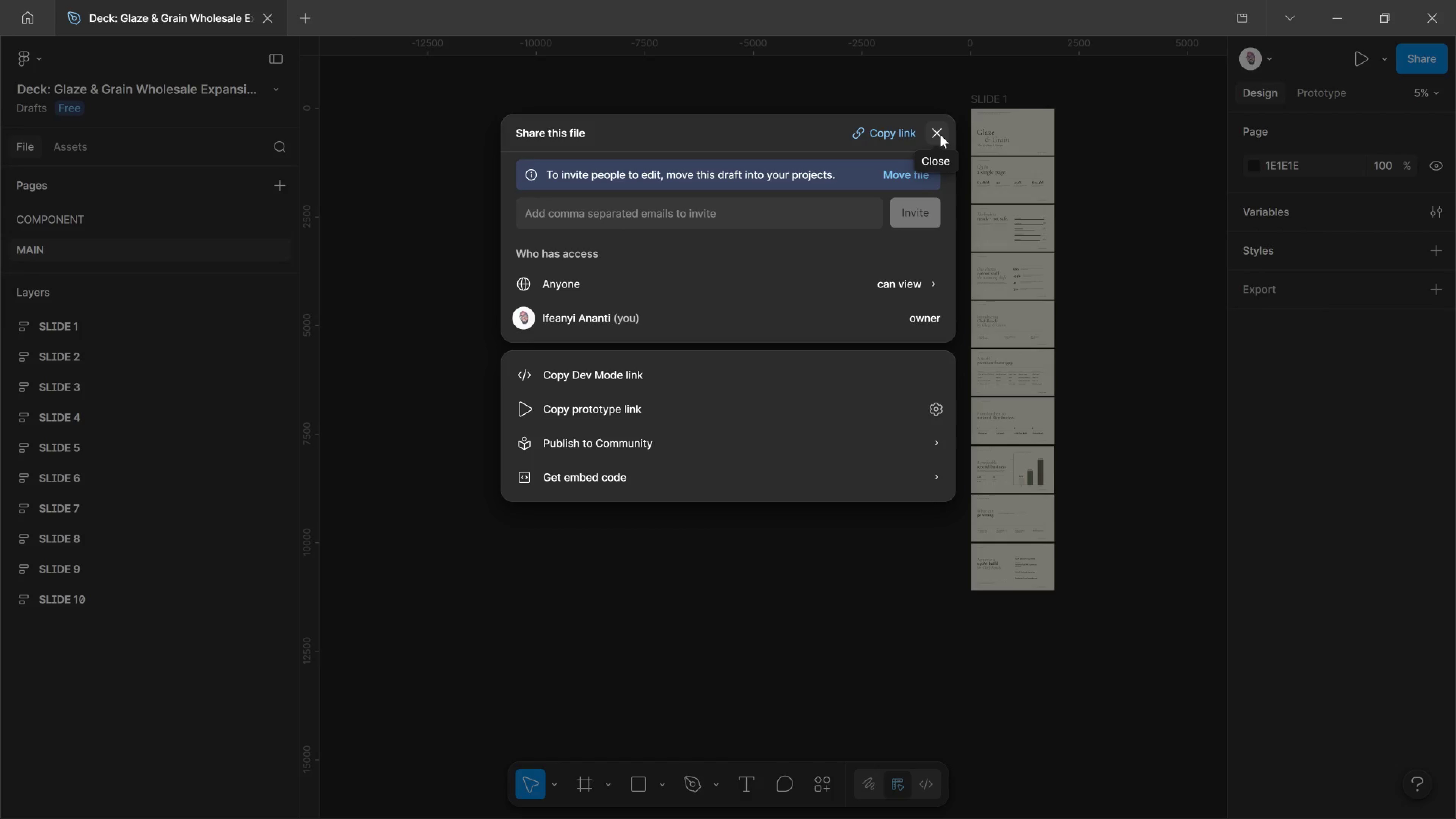 
wait(5.84)
 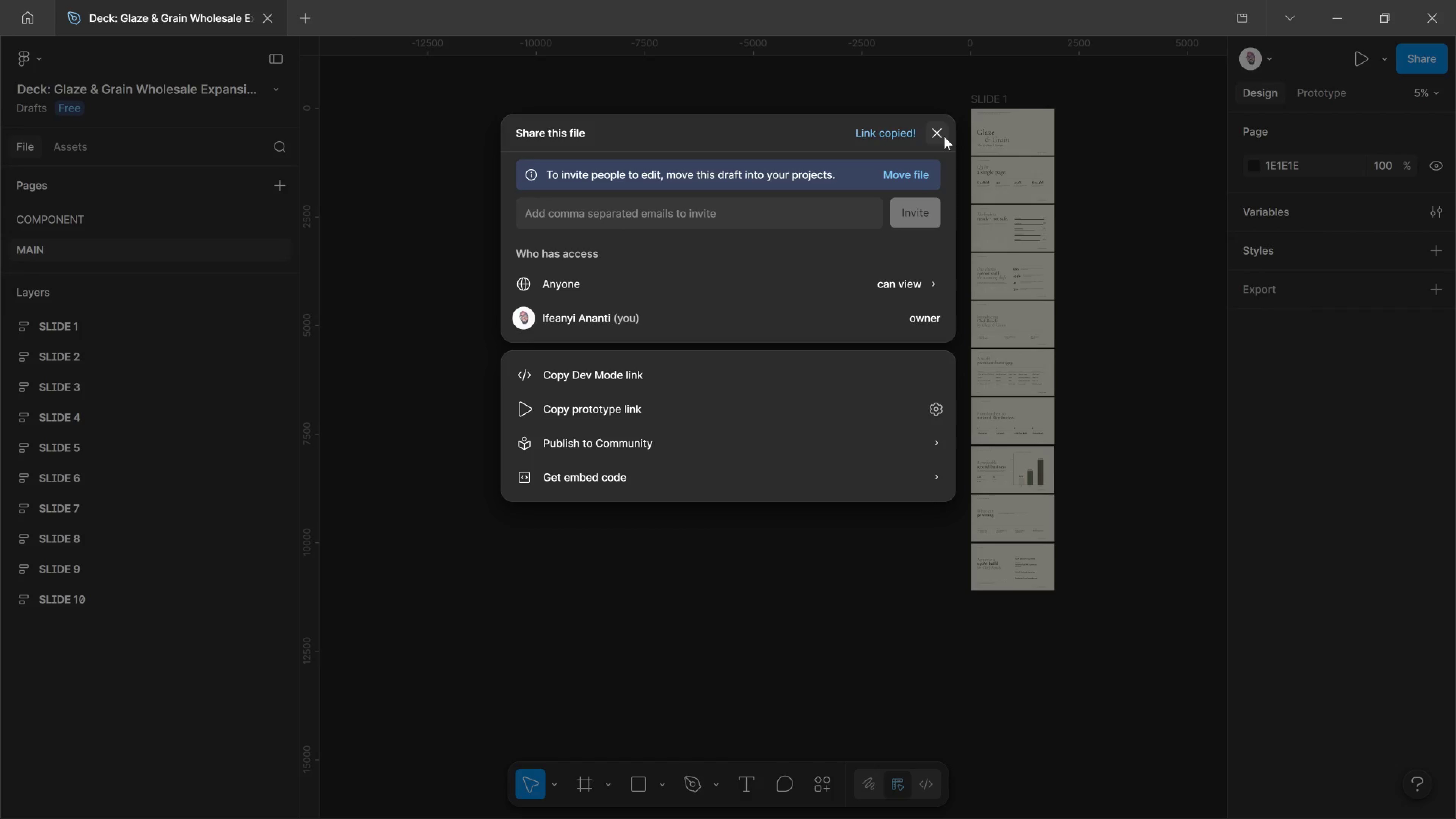 
left_click([940, 135])
 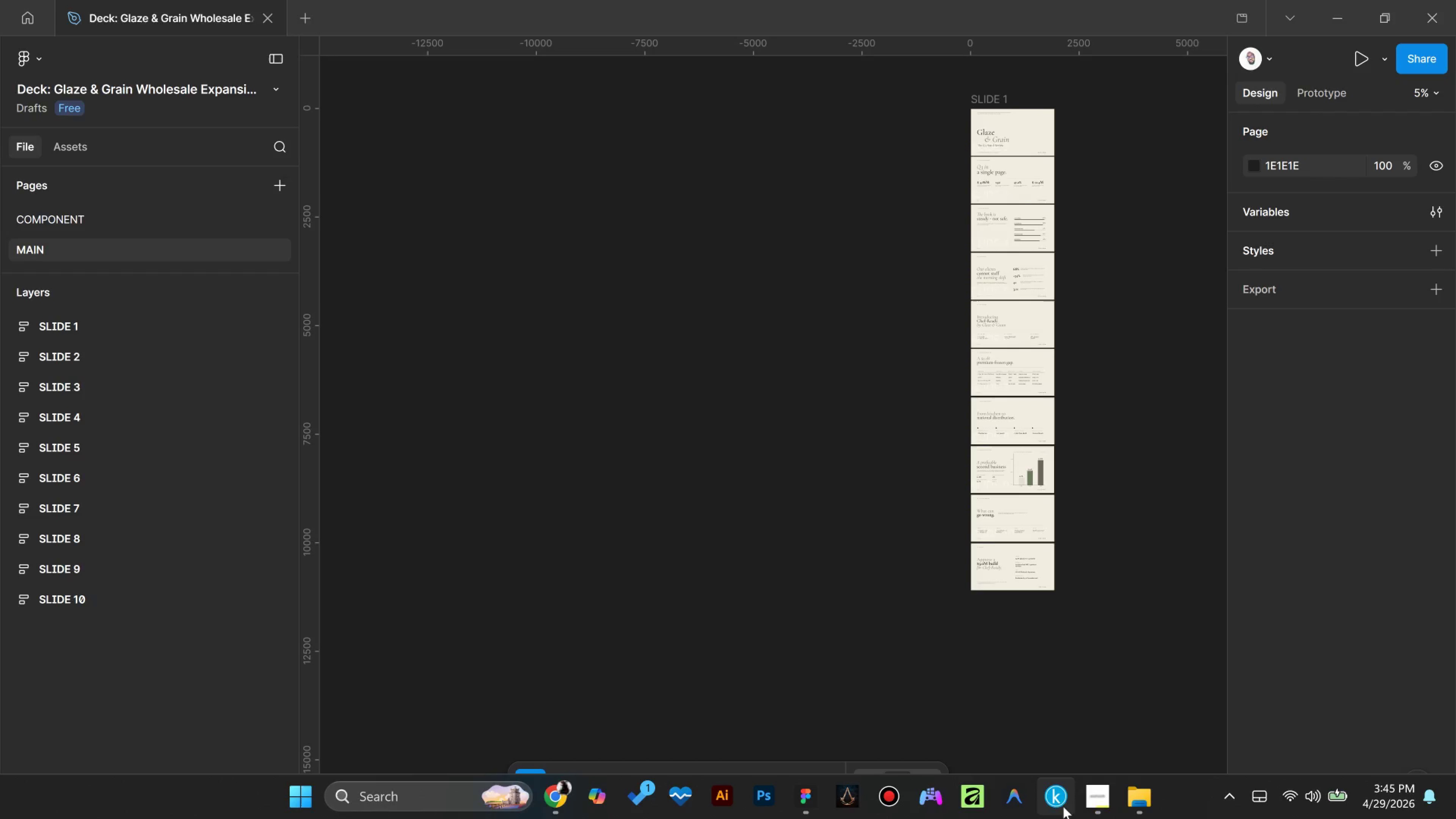 
left_click_drag(start_coordinate=[1098, 801], to_coordinate=[1100, 801])
 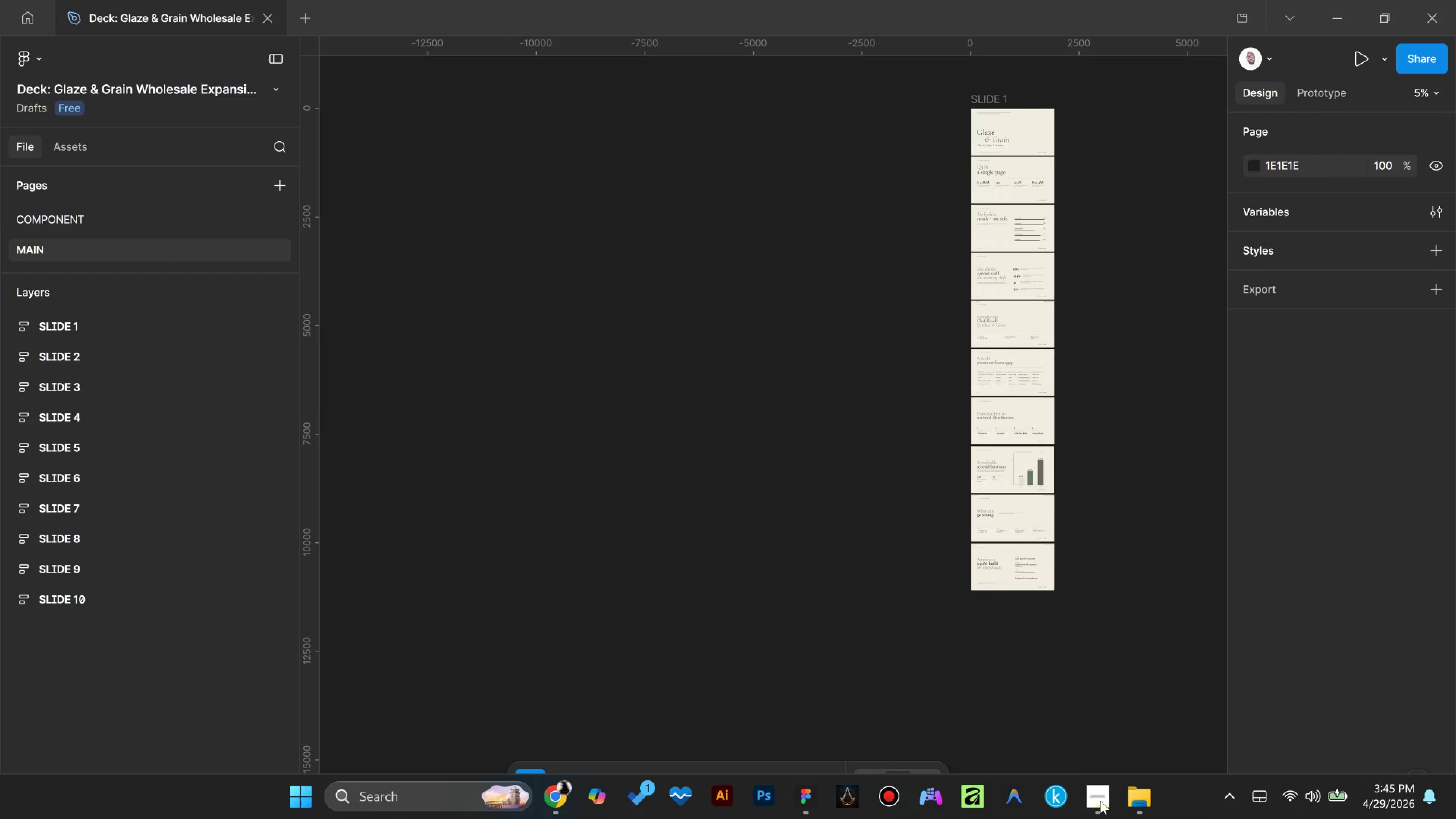 